 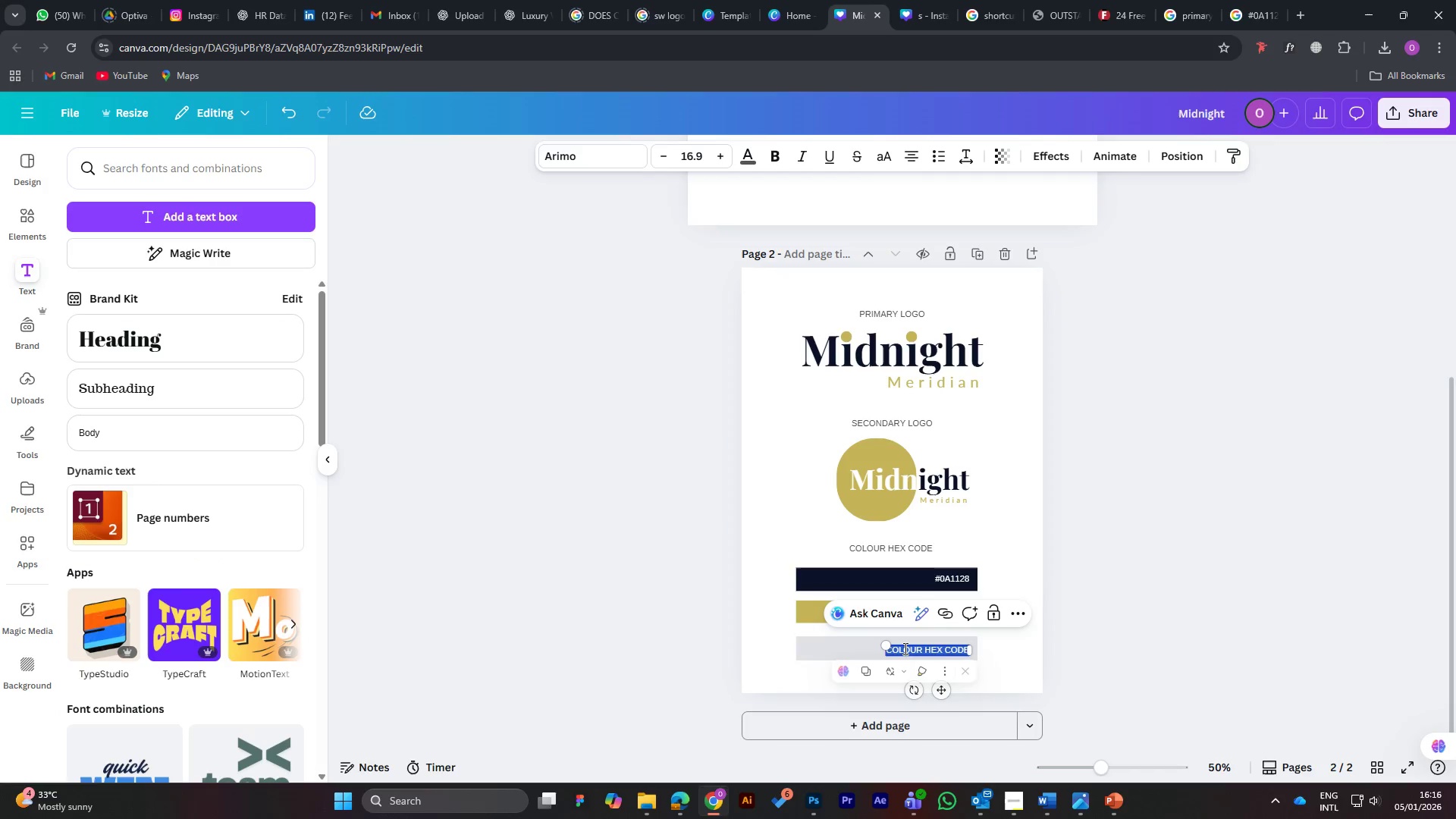 
key(Control+V)
 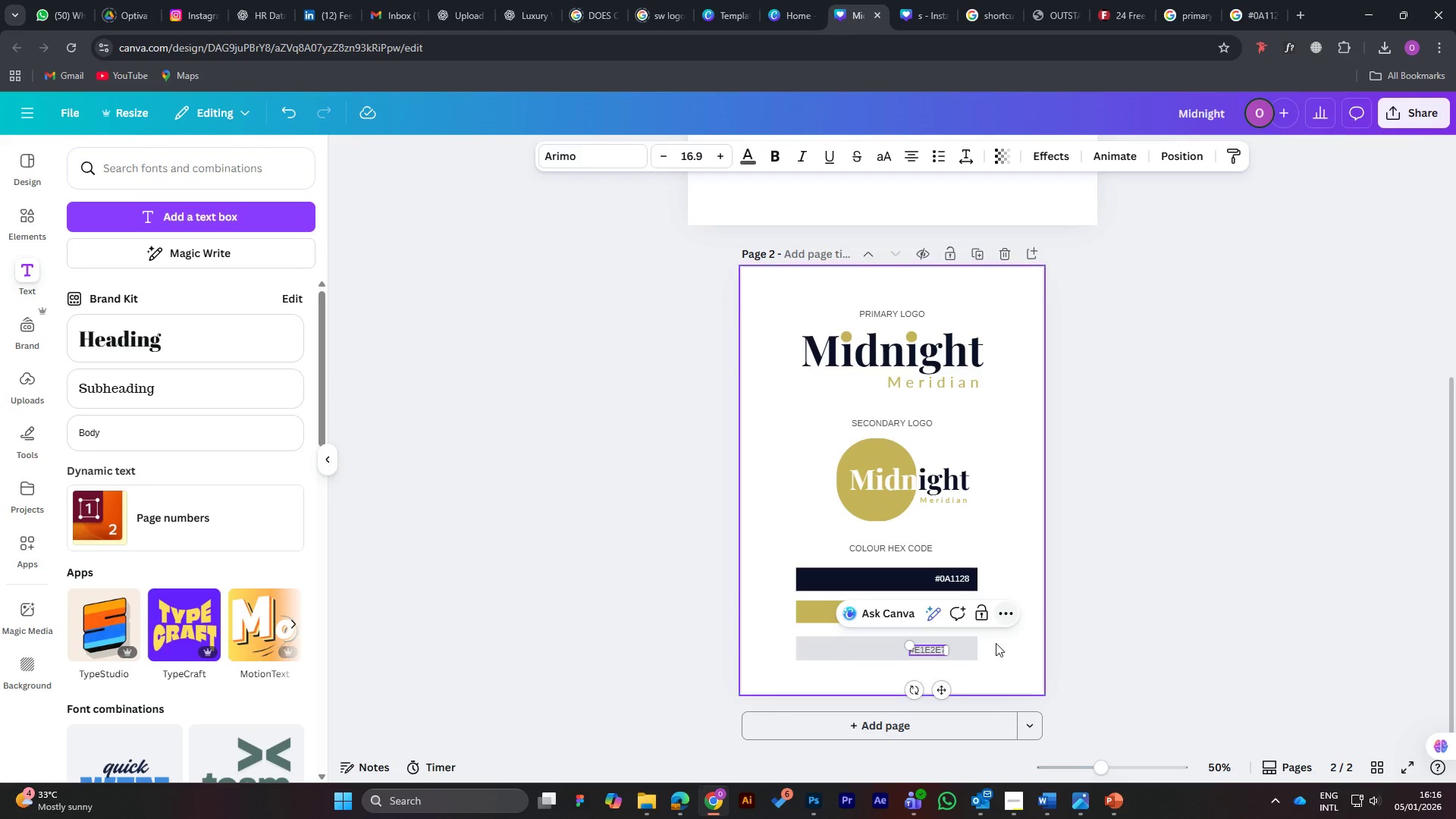 
left_click([1027, 648])
 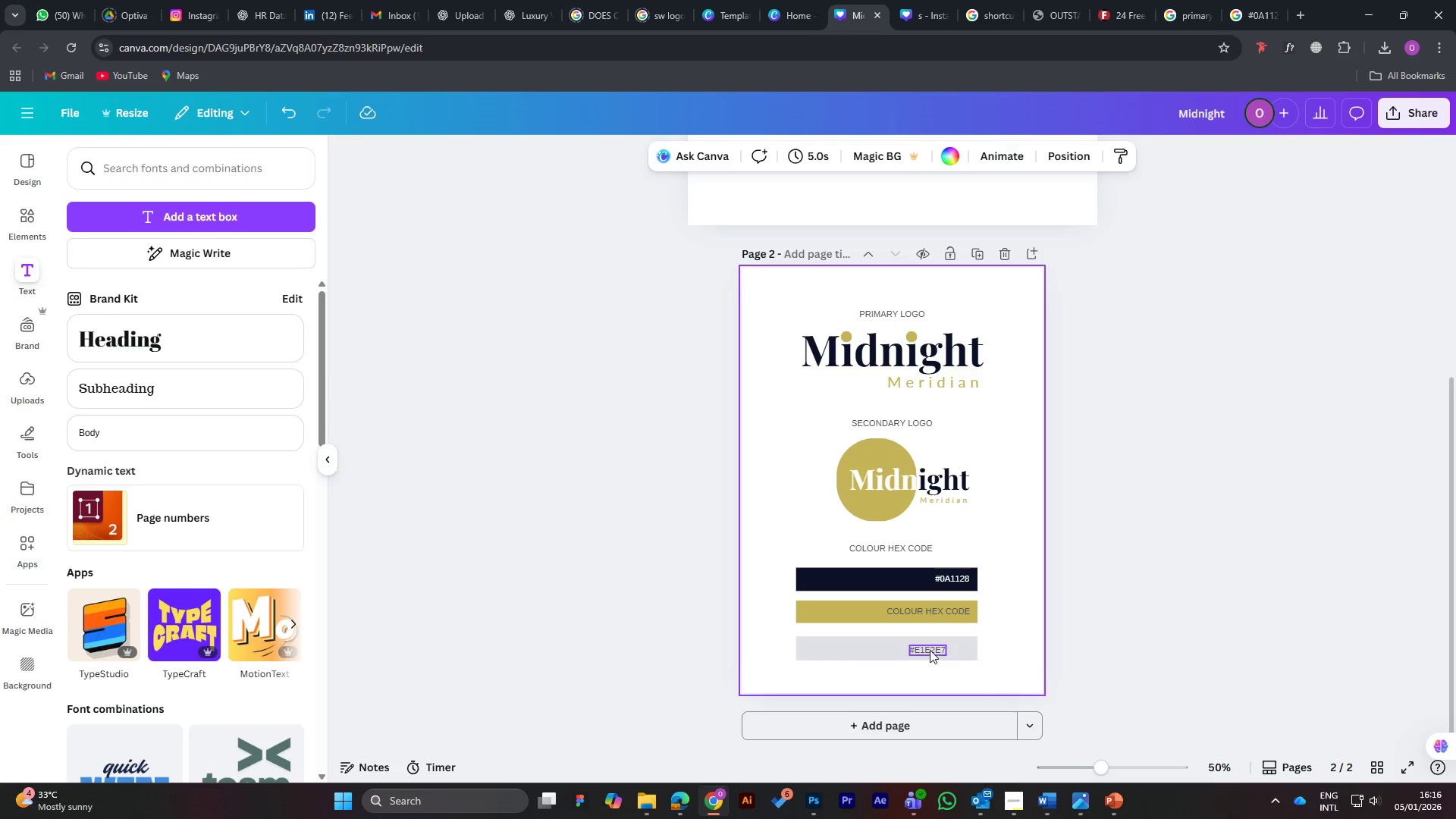 
left_click_drag(start_coordinate=[929, 648], to_coordinate=[952, 645])
 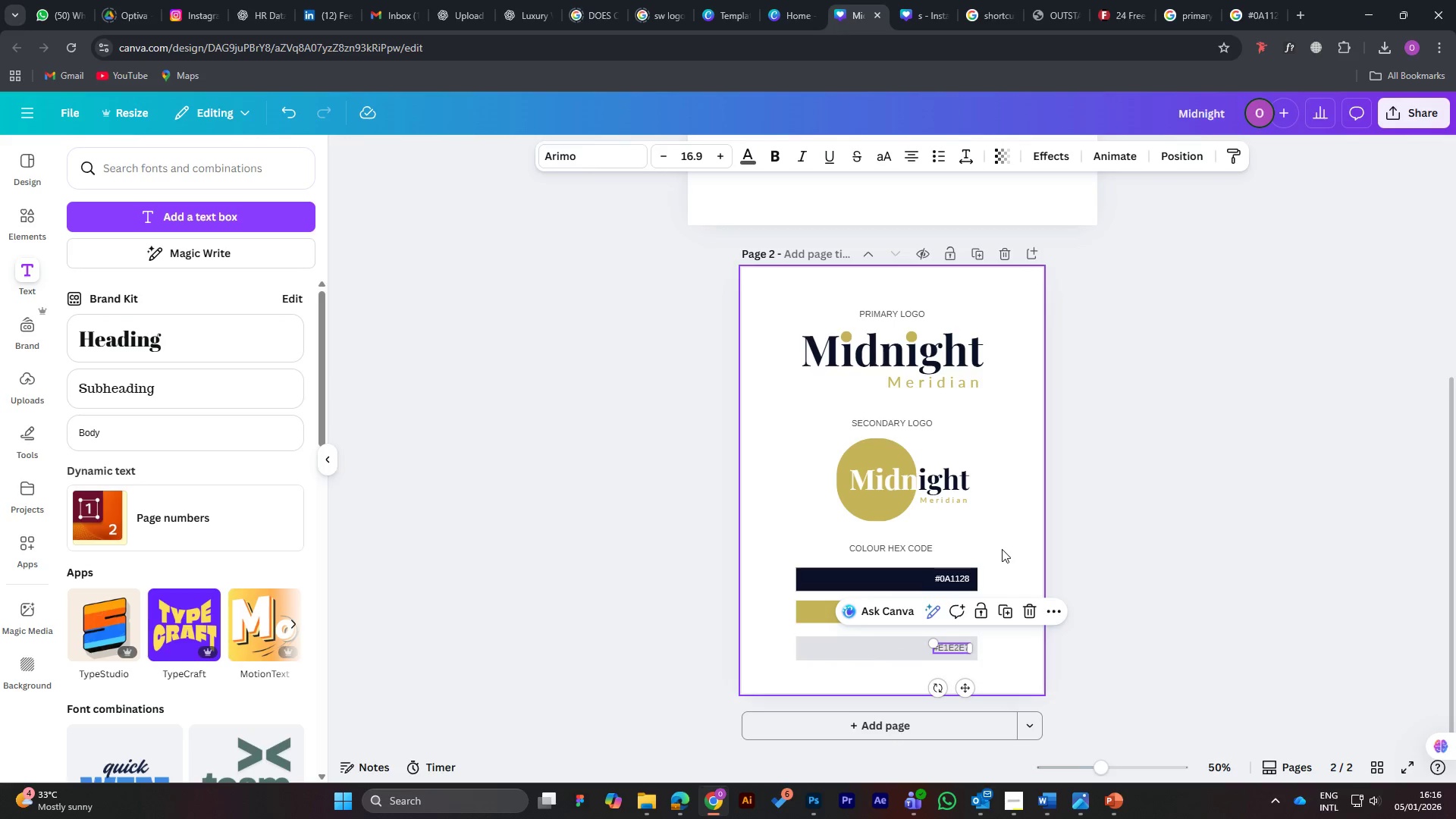 
left_click([1002, 549])
 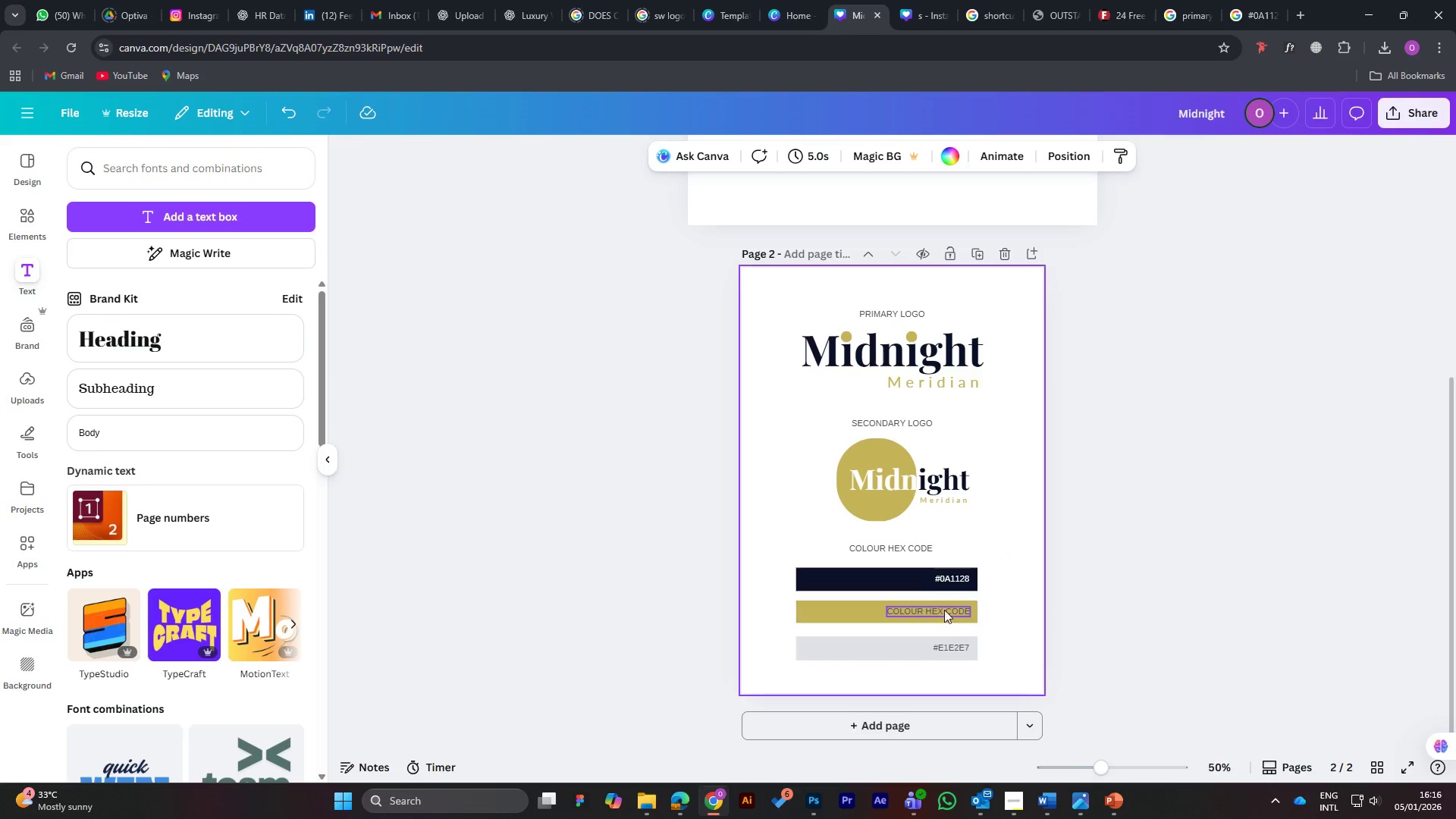 
left_click([944, 610])
 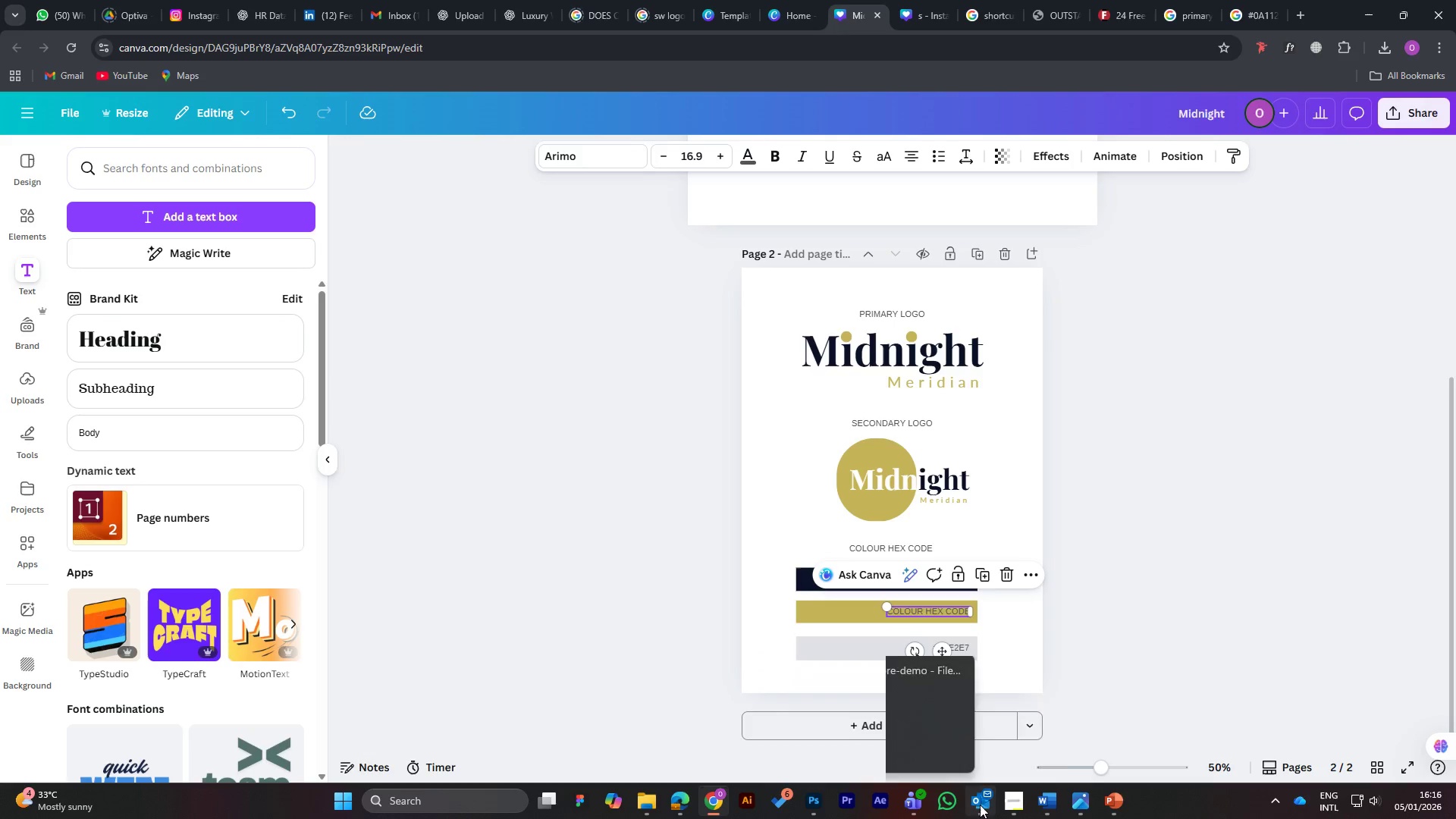 
wait(7.47)
 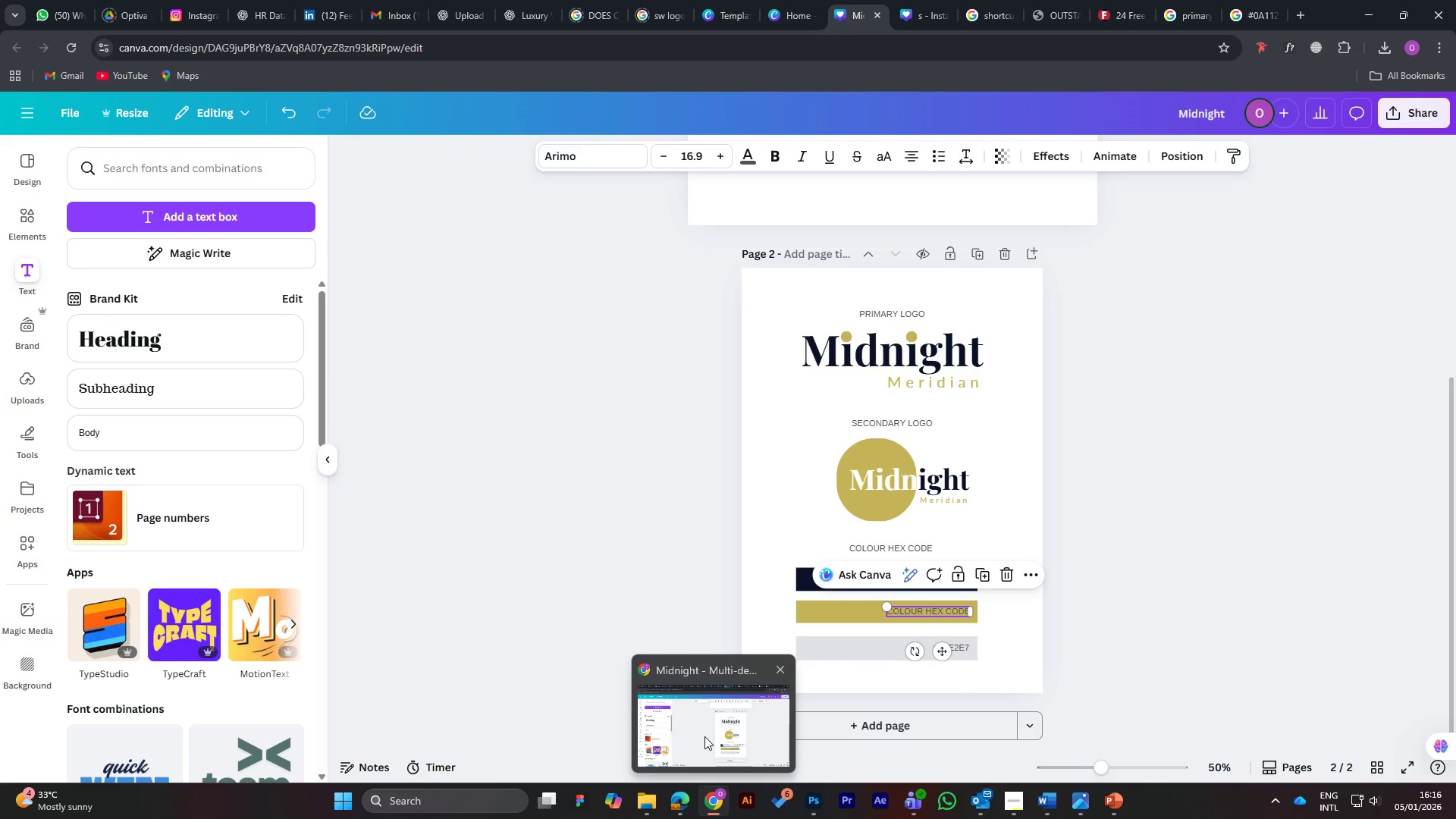 
left_click([709, 738])
 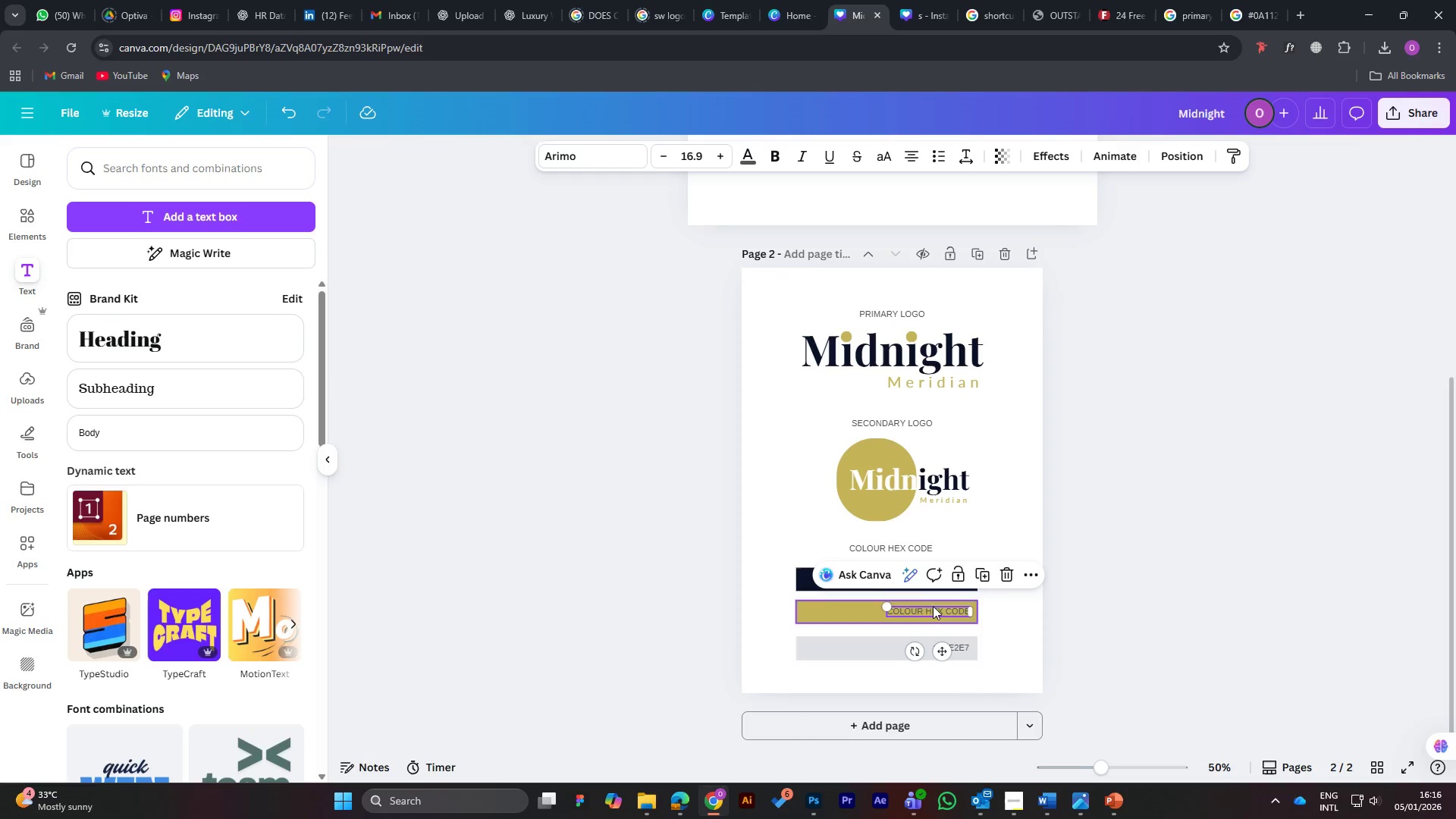 
wait(6.82)
 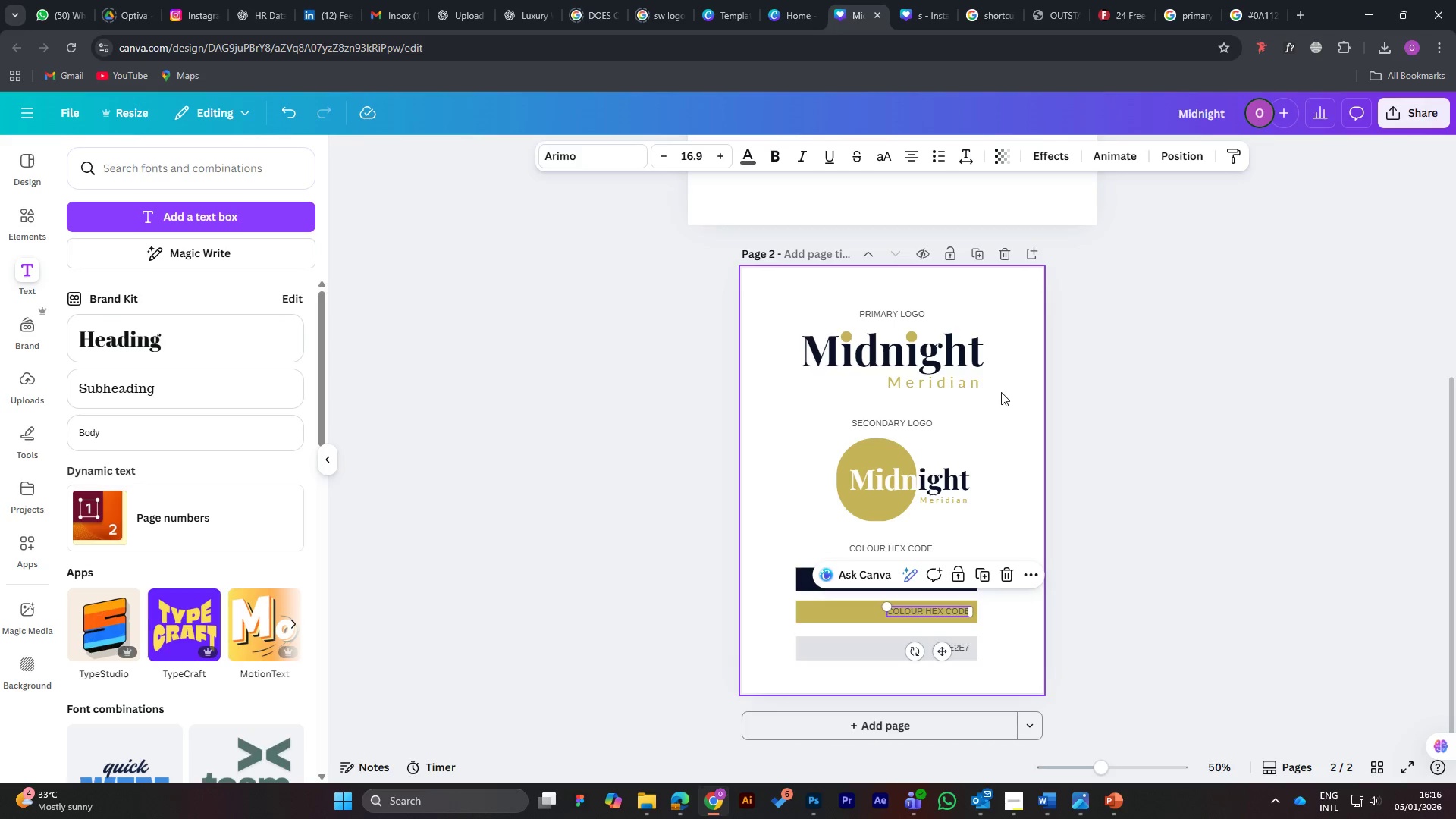 
mouse_move([998, 793])
 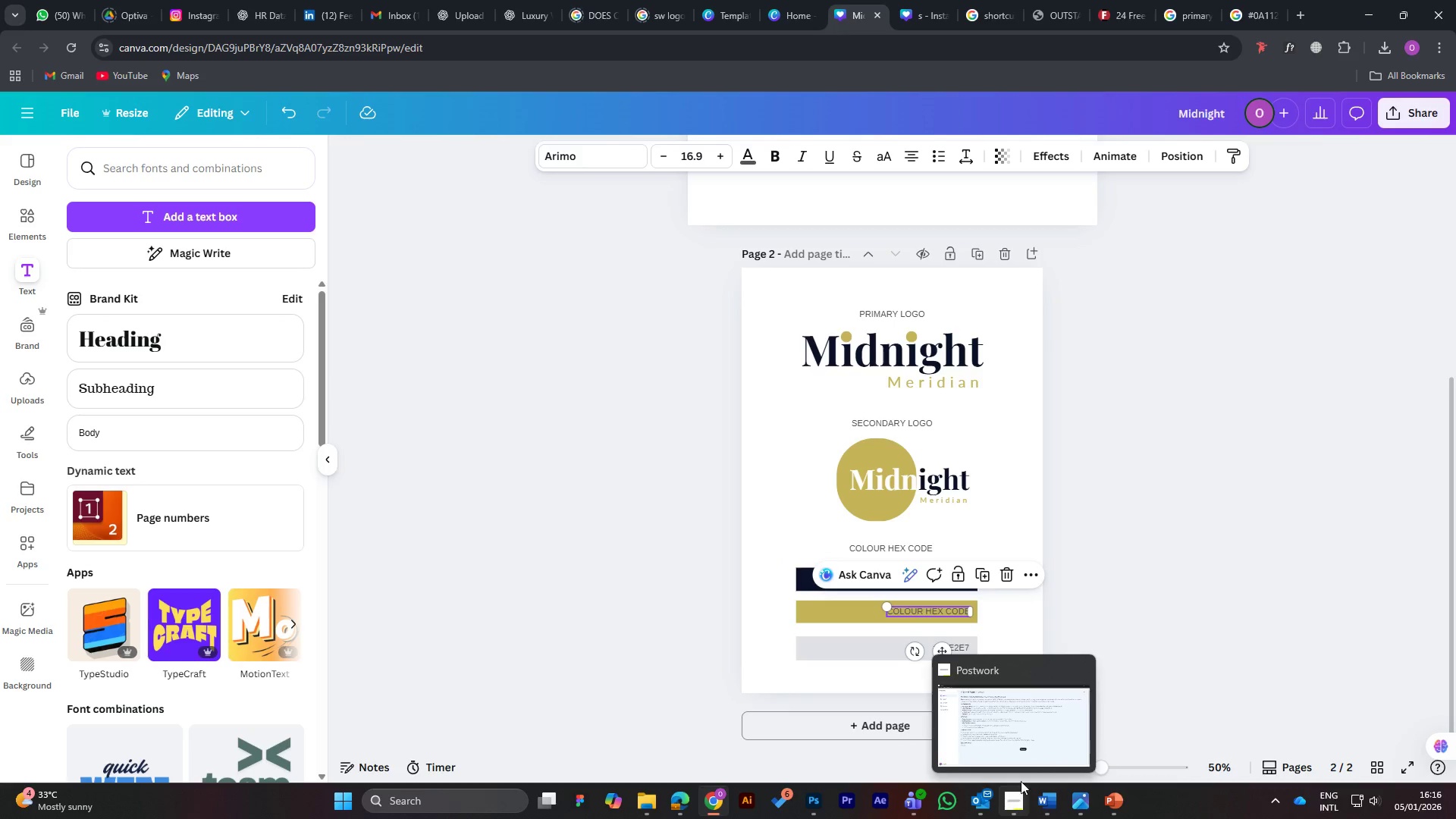 
left_click([1025, 723])